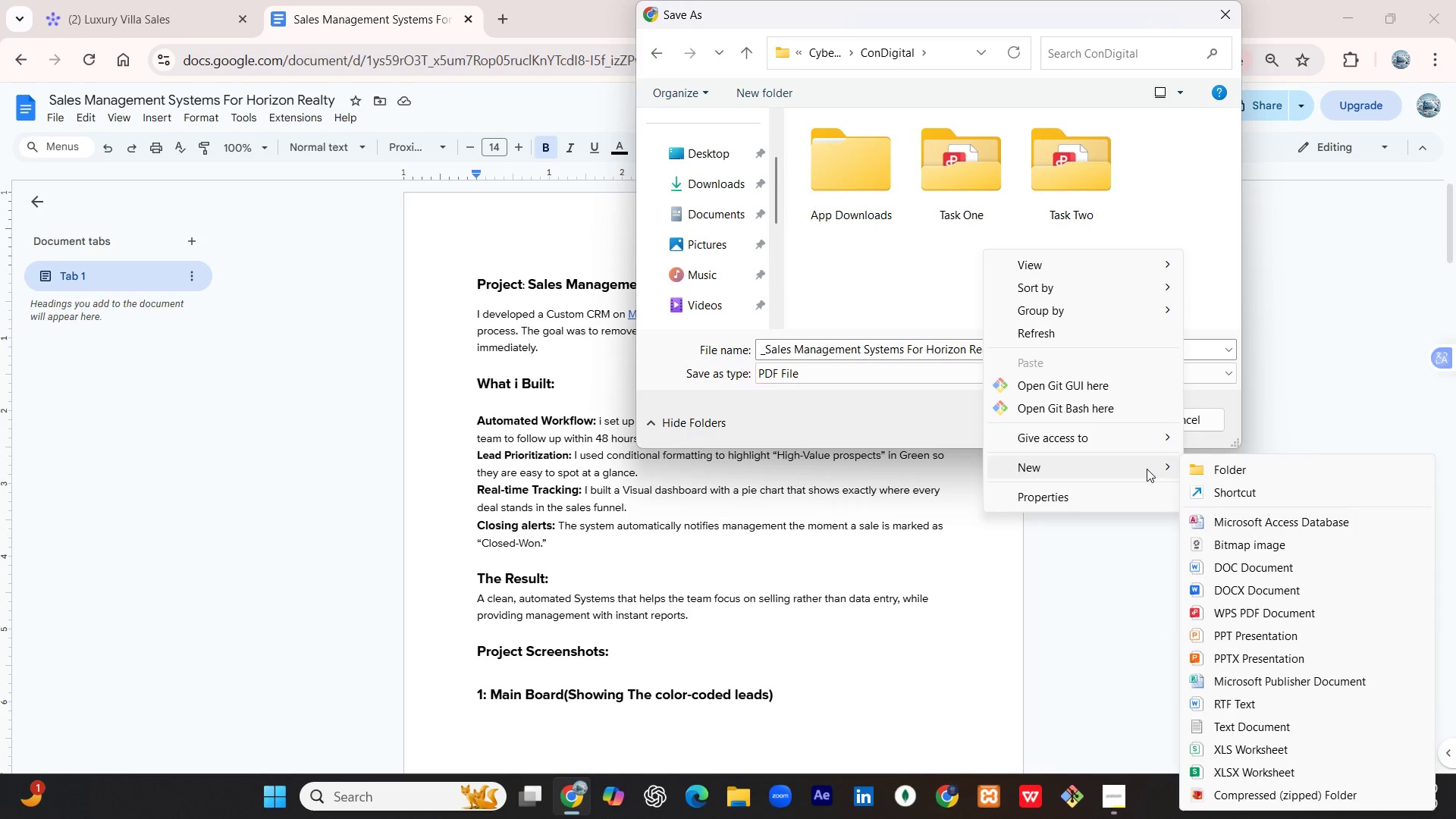 
left_click([1210, 474])
 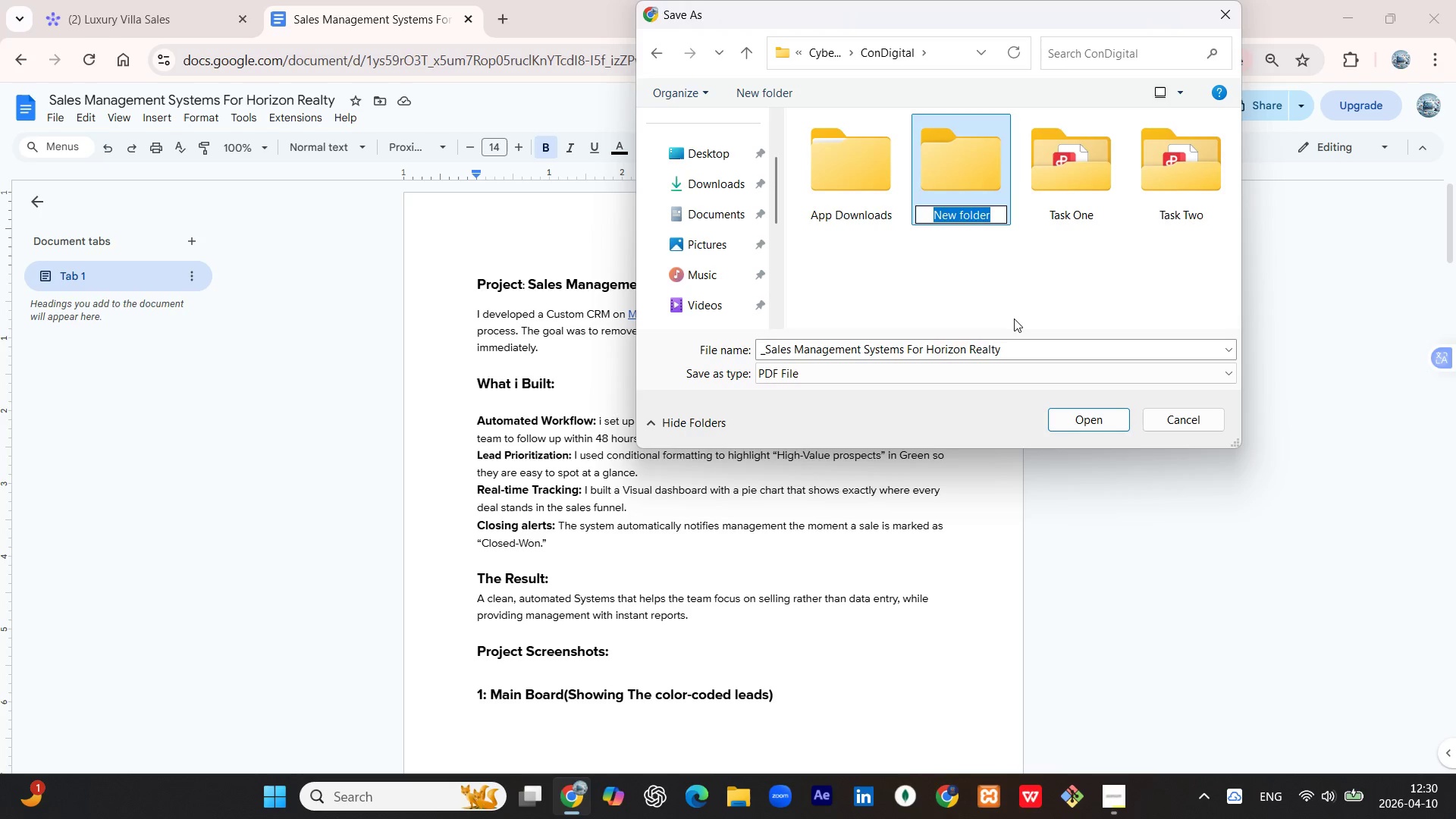 
type(Task Three)
 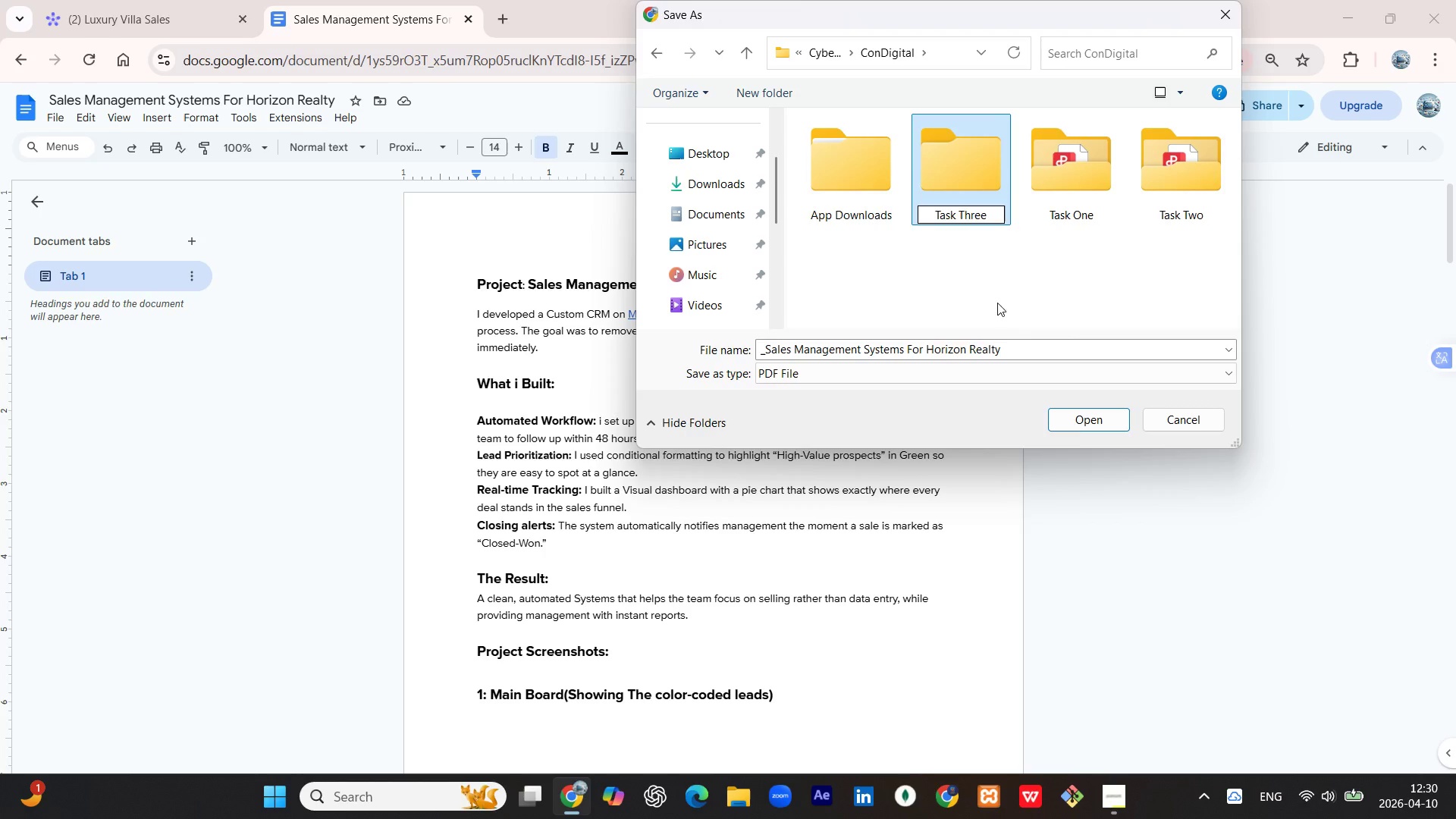 
left_click([999, 290])
 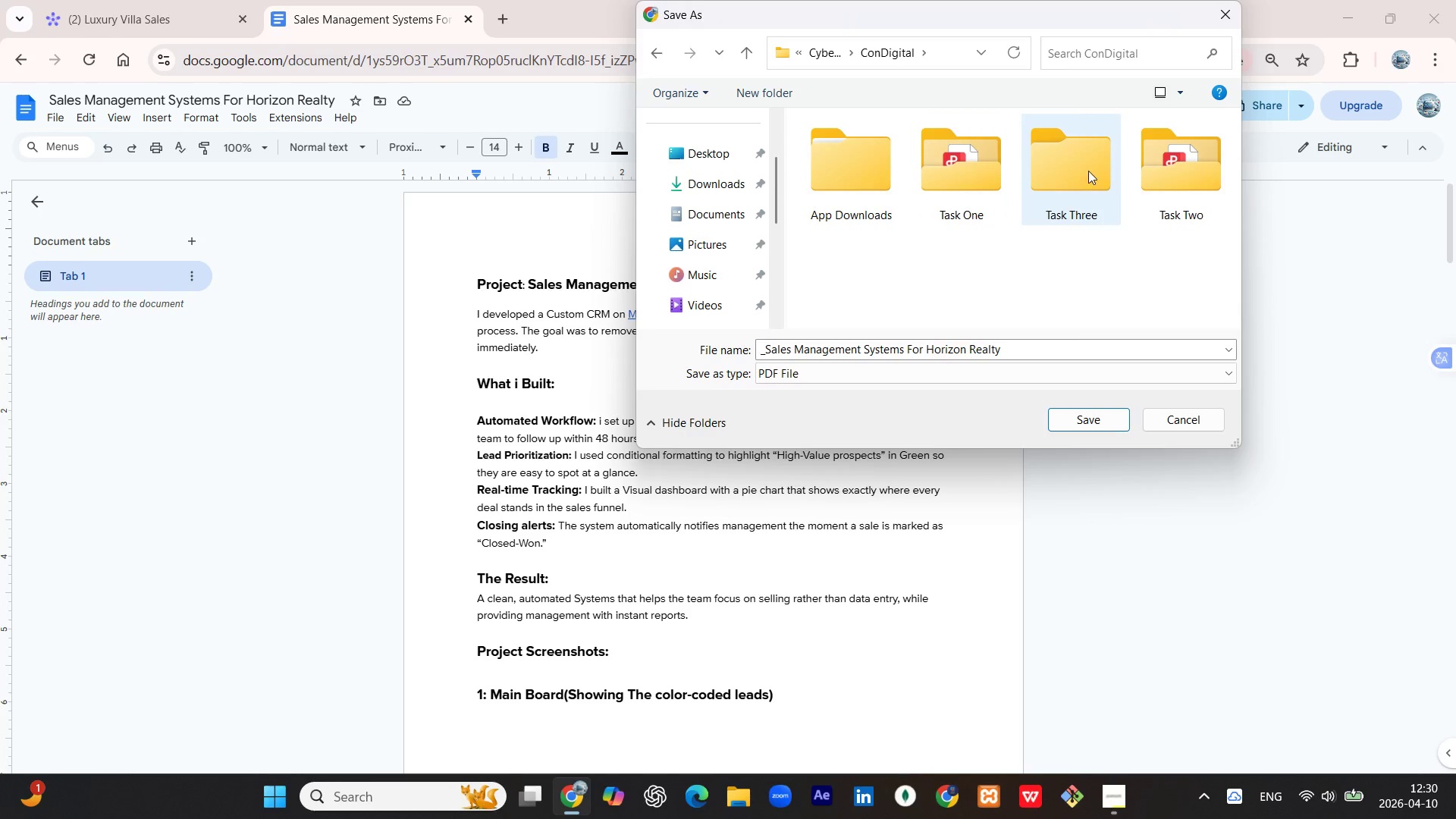 